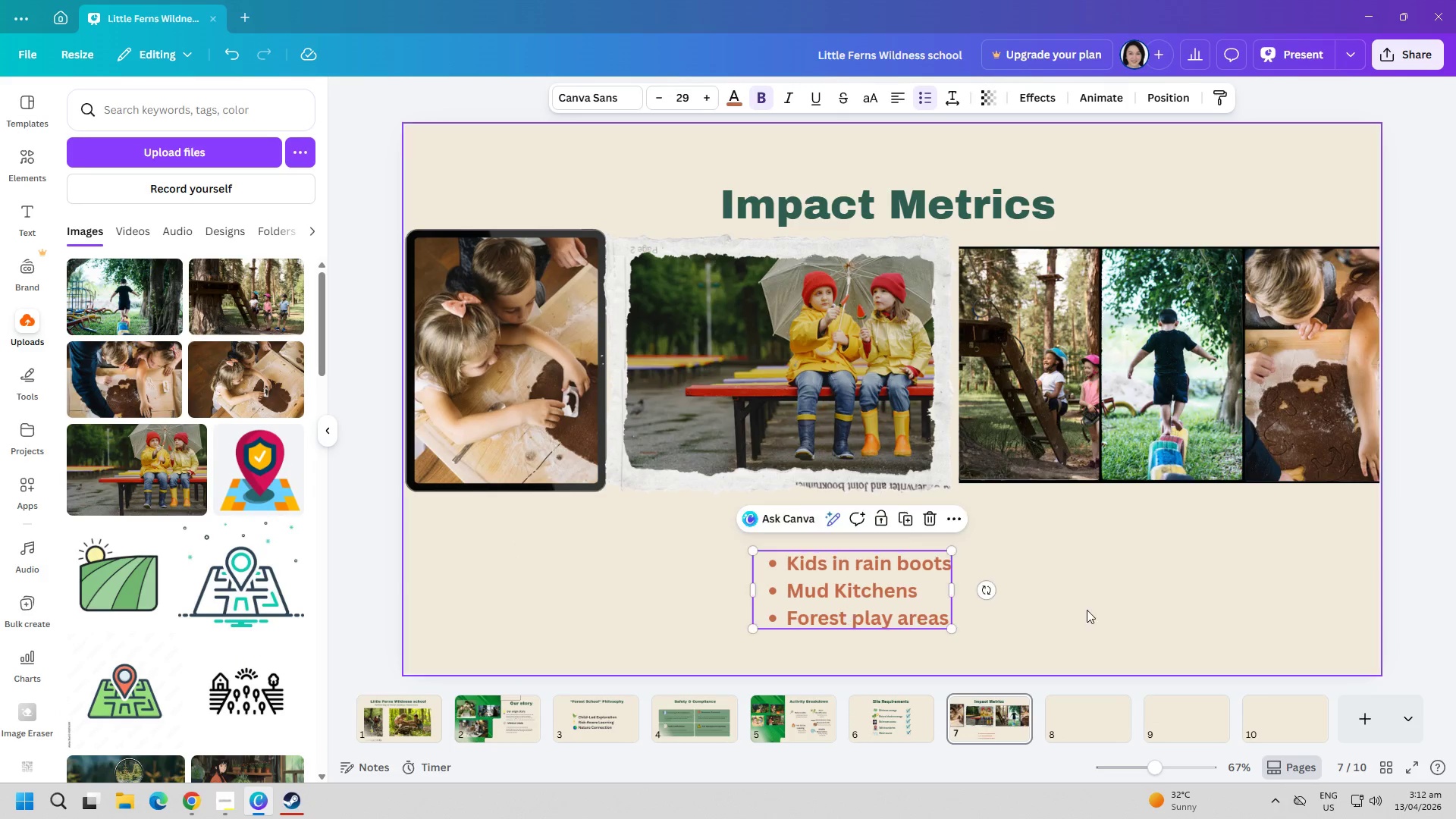 
left_click([1128, 604])
 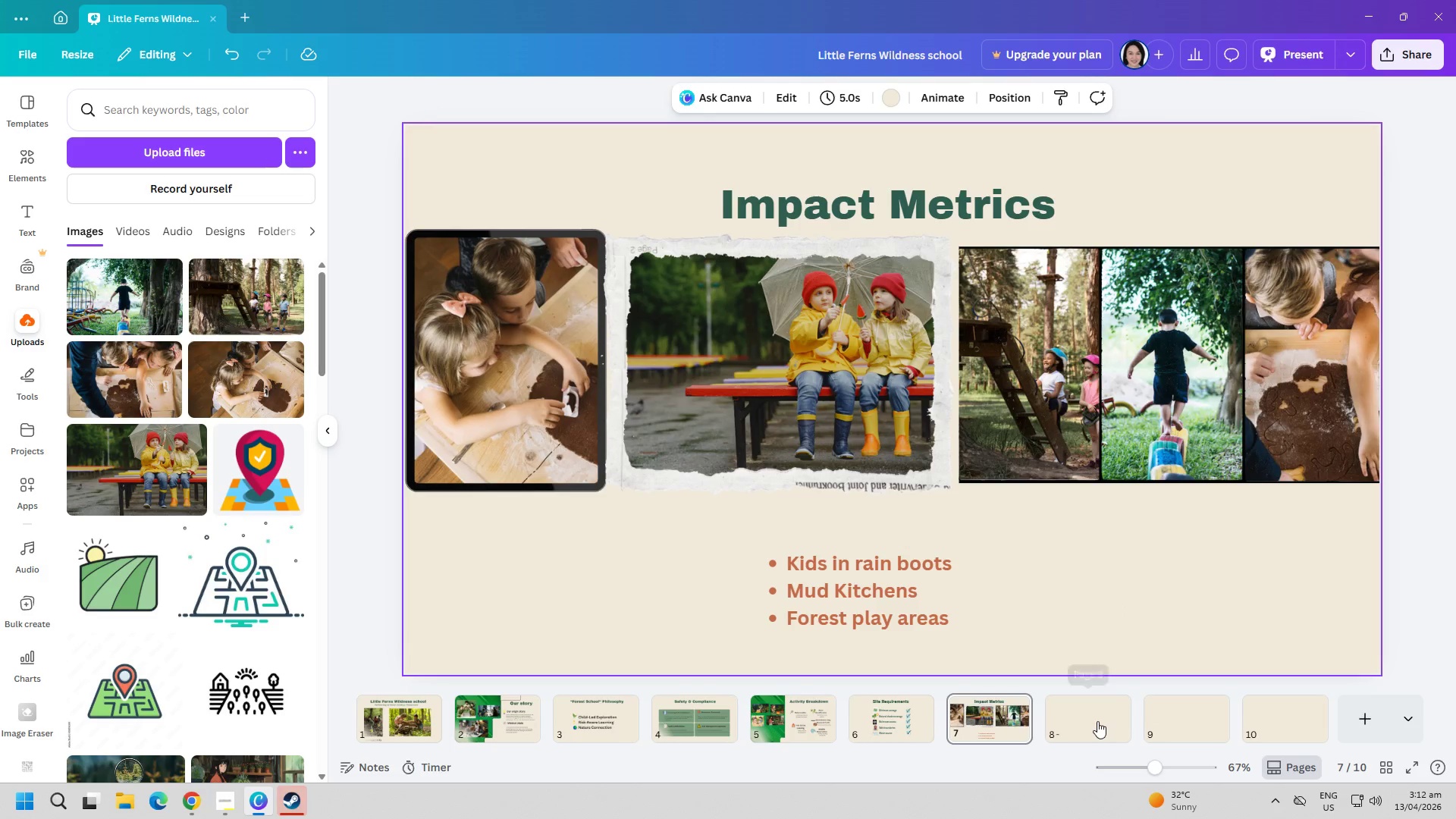 
left_click([1090, 721])
 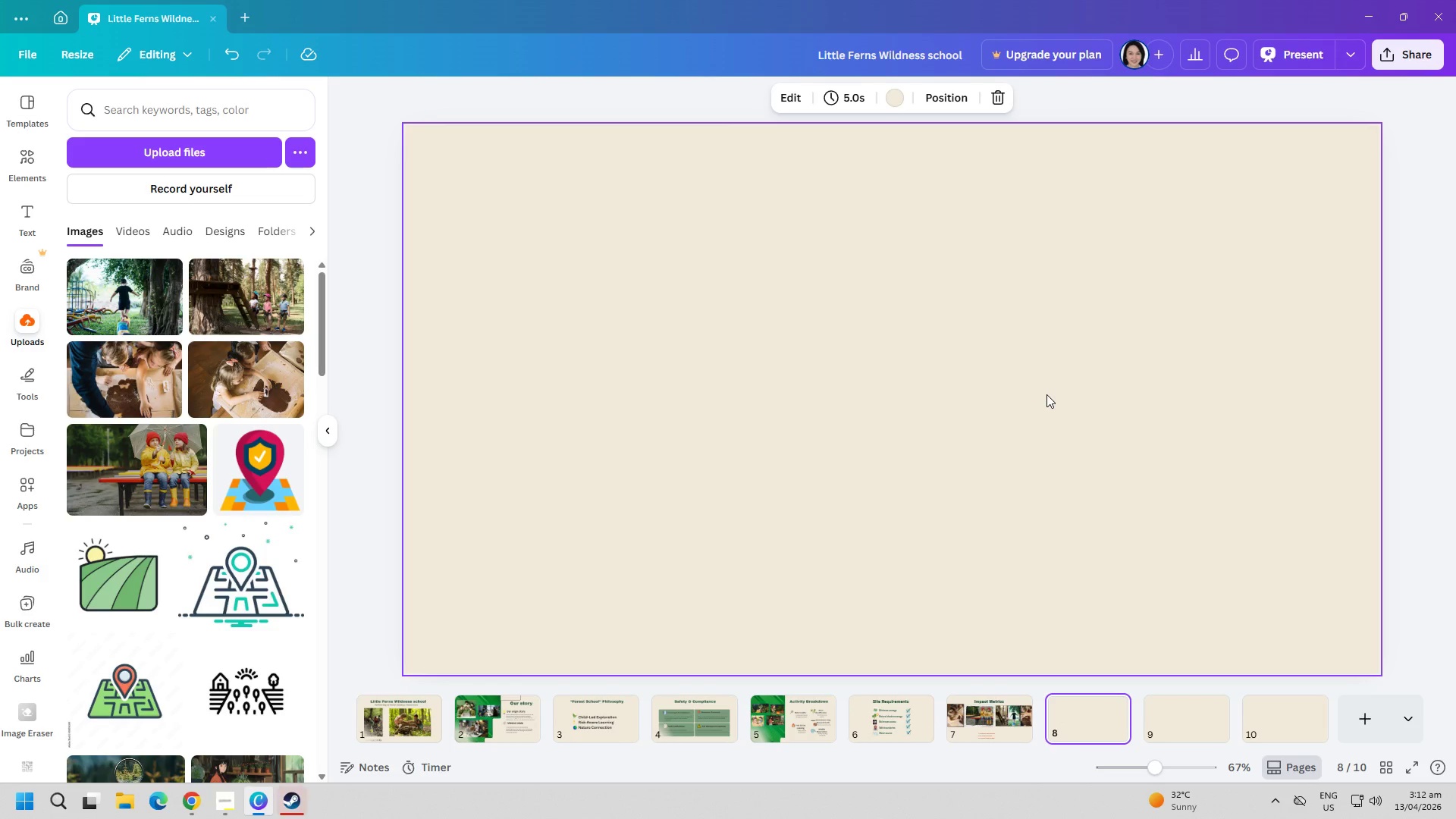 
wait(30.72)
 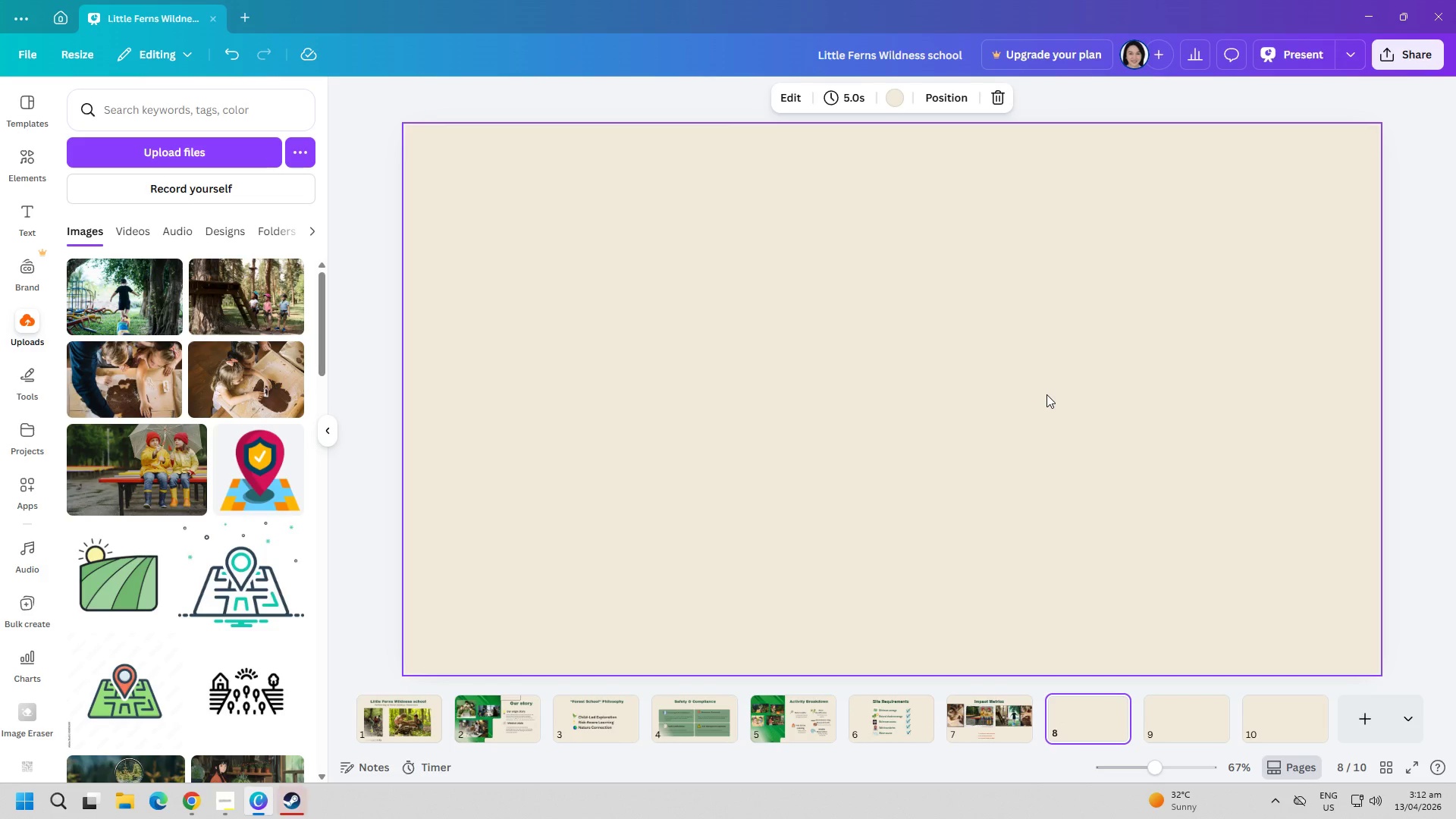 
left_click([898, 106])
 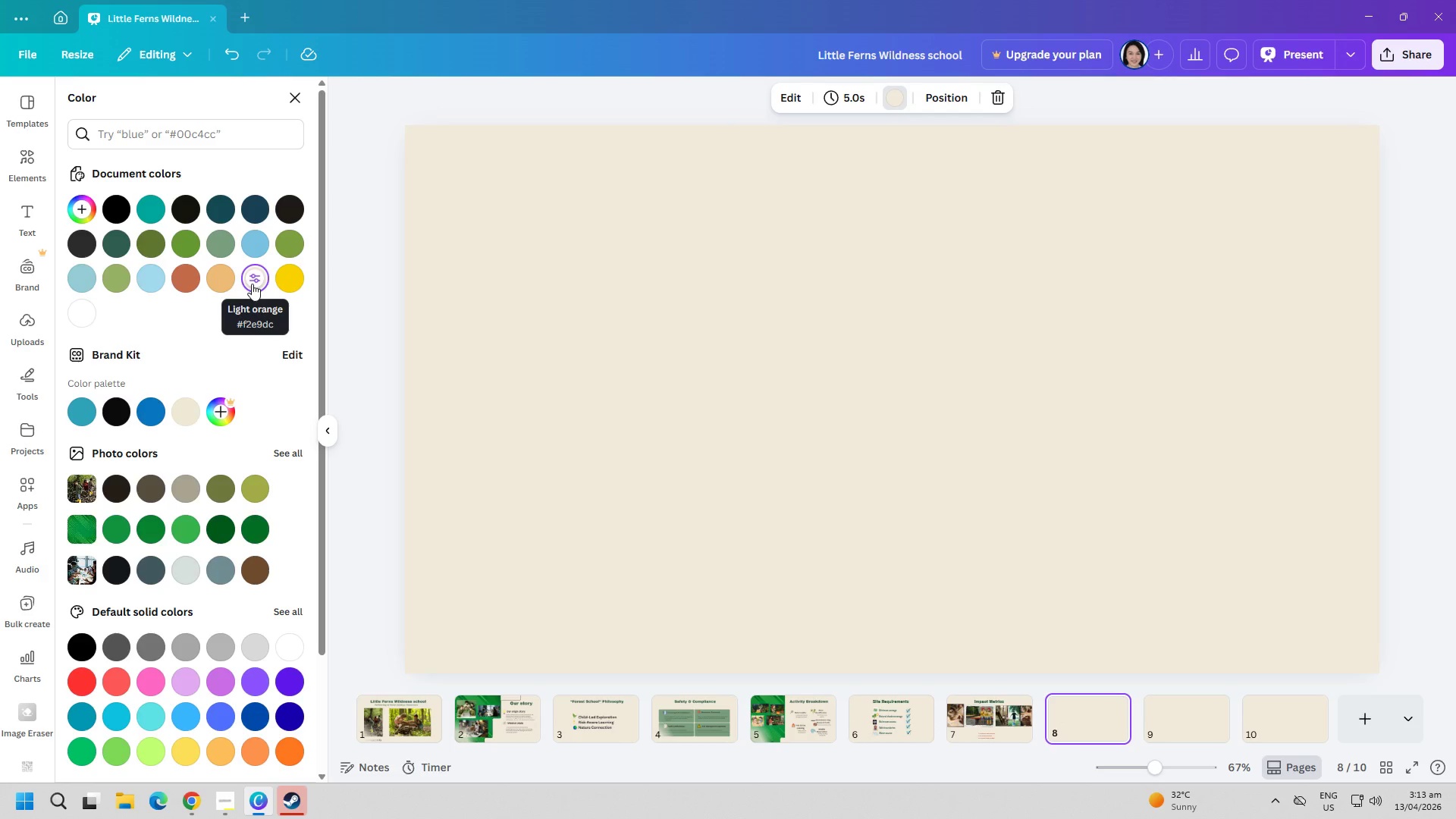 
wait(33.94)
 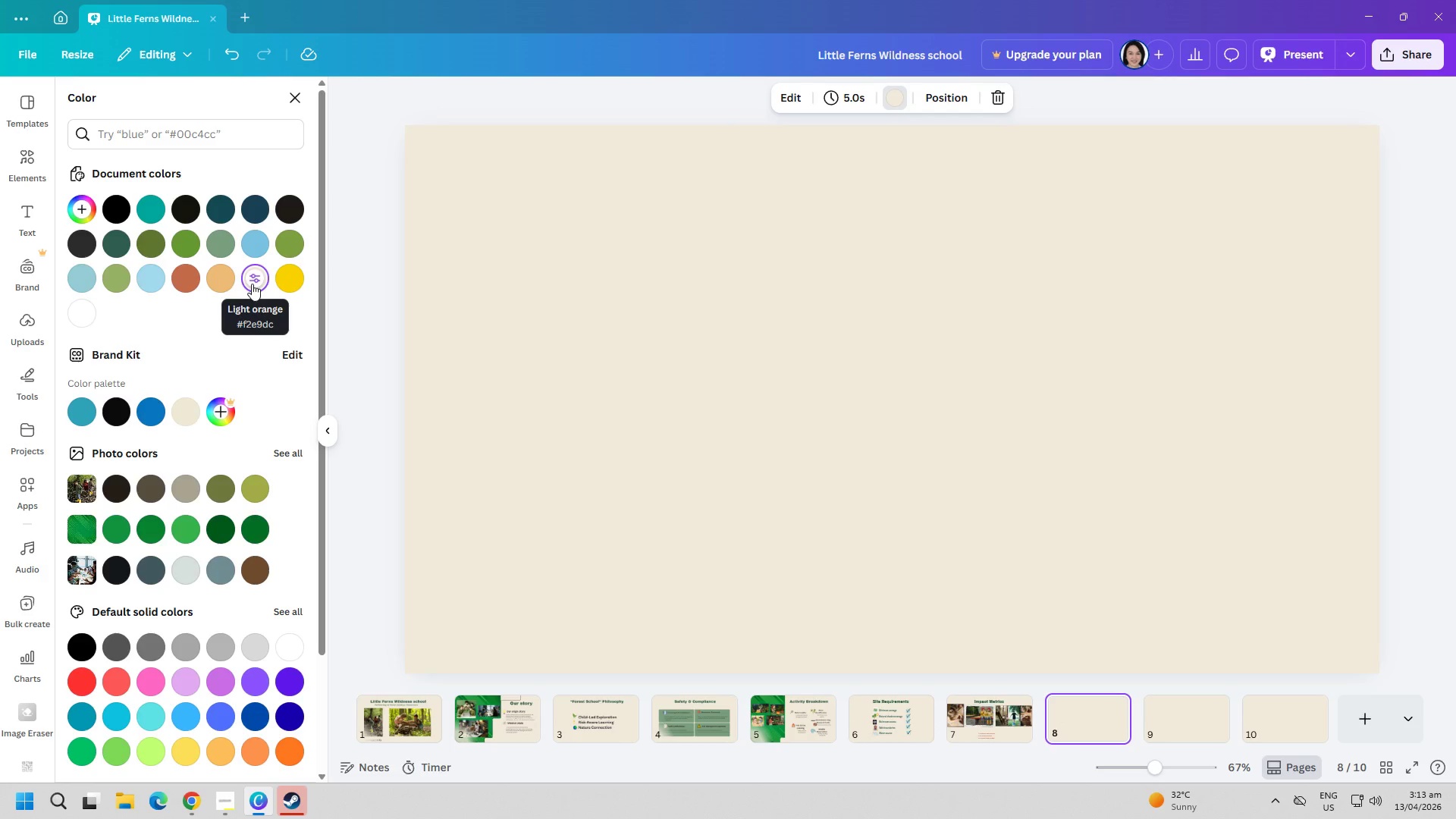 
left_click([1380, 32])